 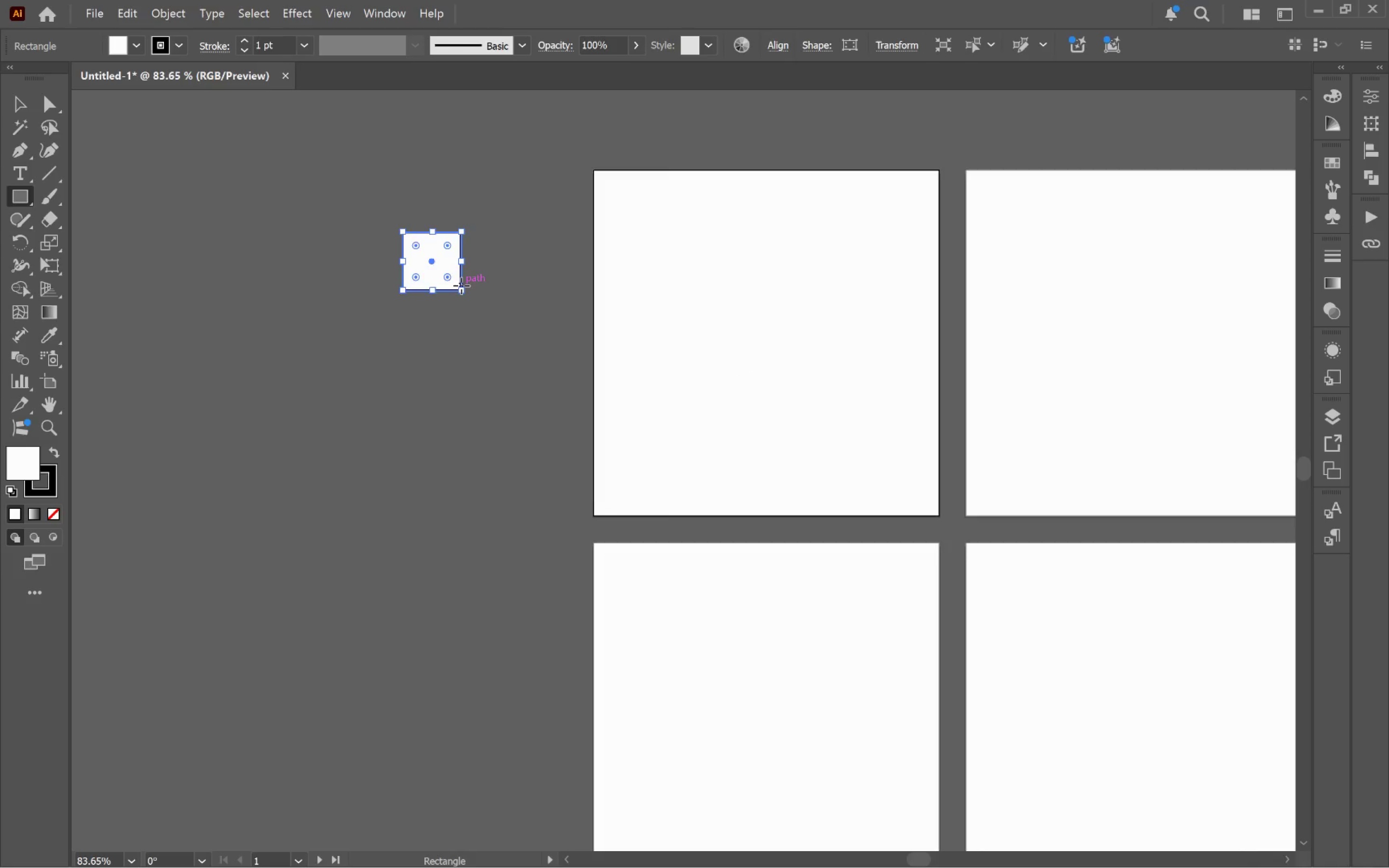 
key(V)
 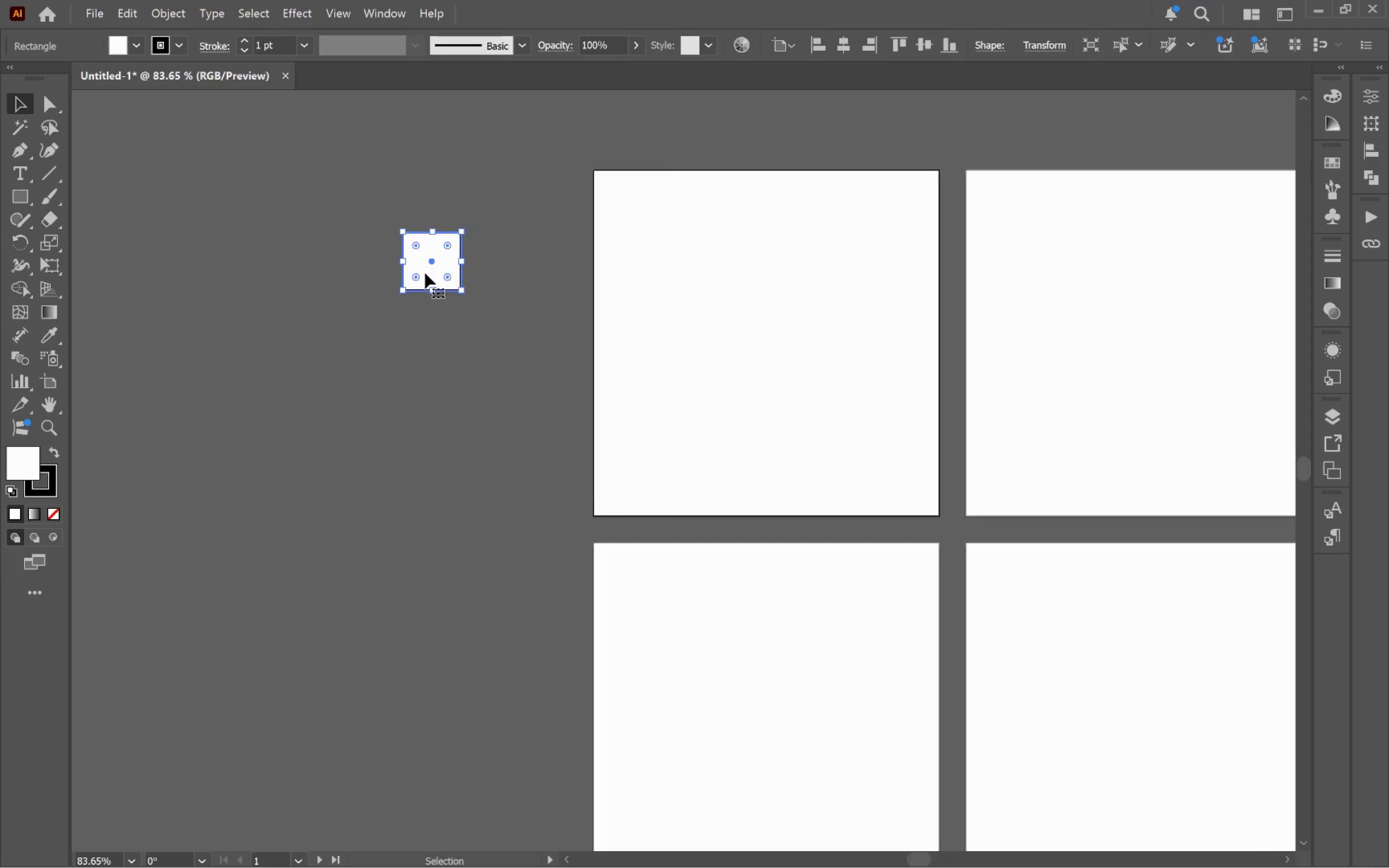 
hold_key(key=AltLeft, duration=1.06)
left_click_drag(start_coordinate=[429, 270], to_coordinate=[436, 360])
 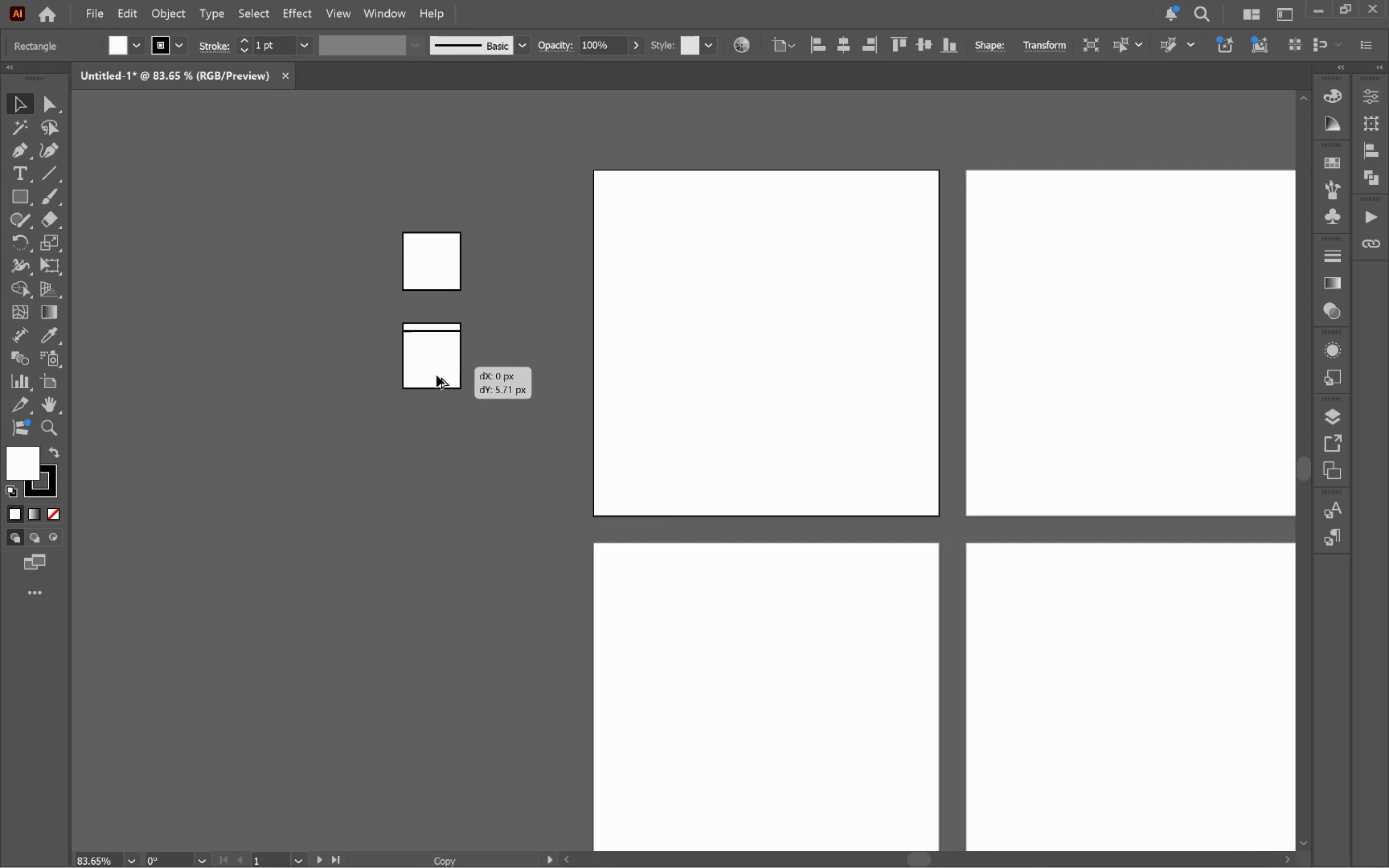 
hold_key(key=ShiftLeft, duration=0.8)
 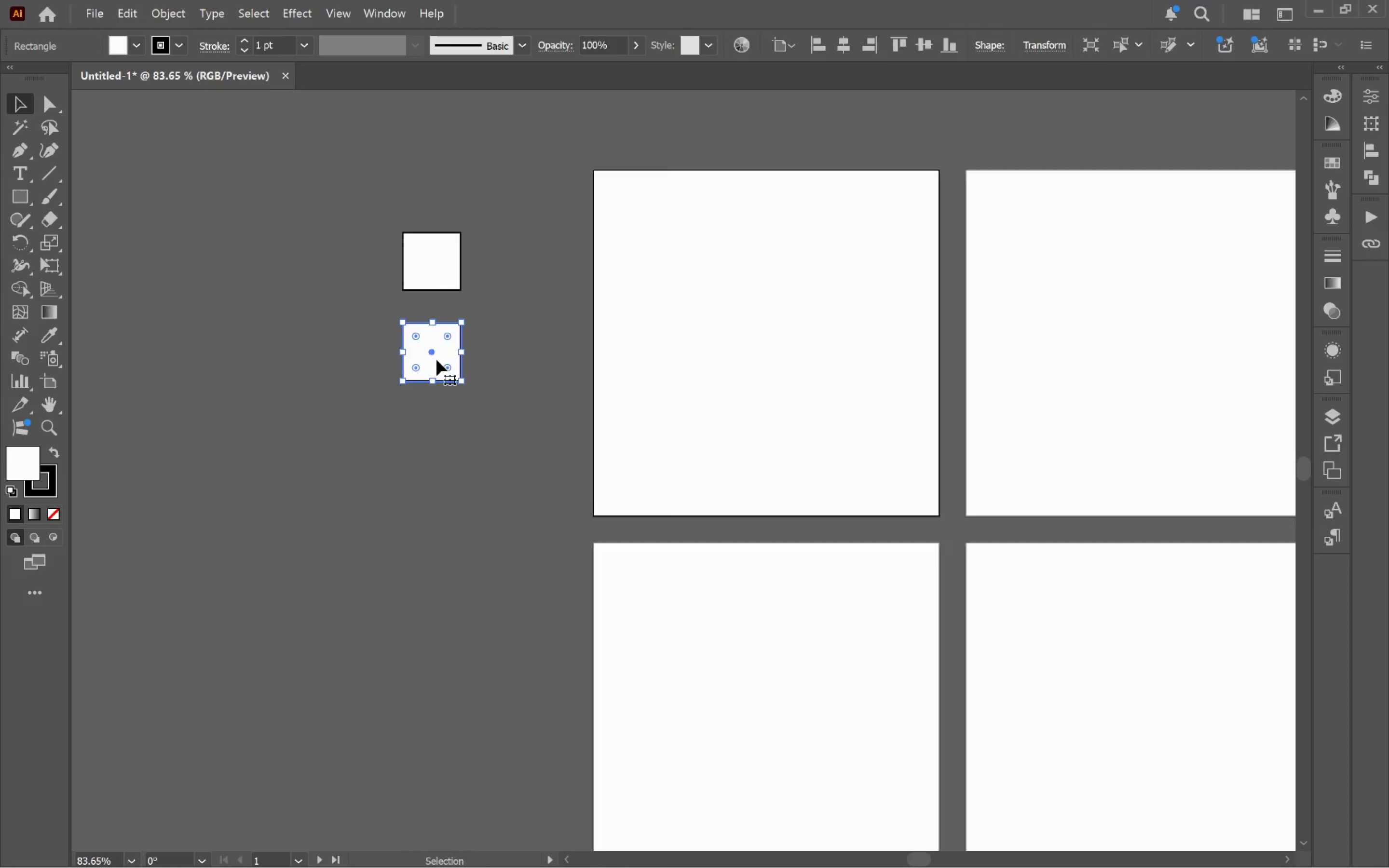 
left_click_drag(start_coordinate=[436, 360], to_coordinate=[431, 459])
 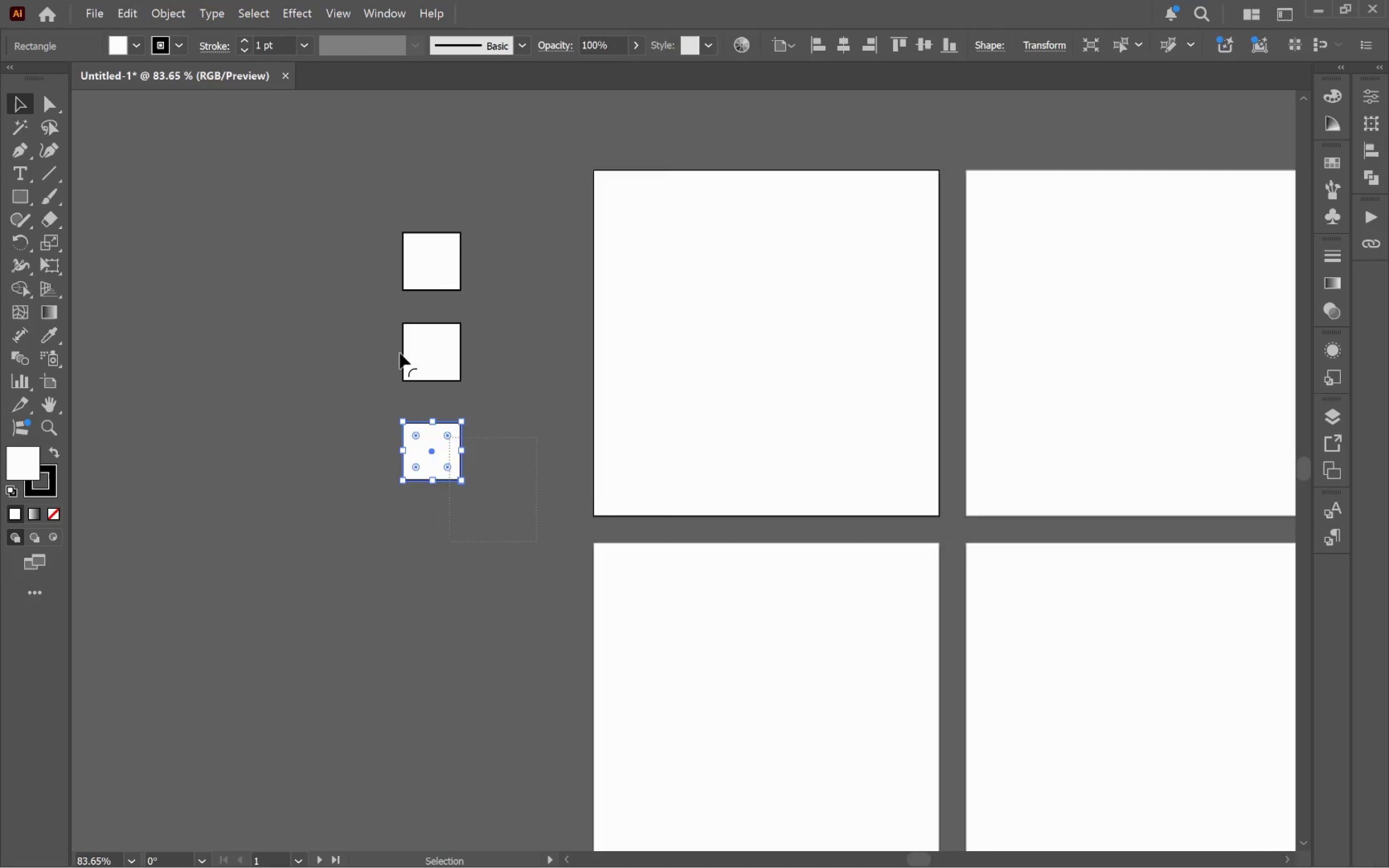 
hold_key(key=AltLeft, duration=0.8)
 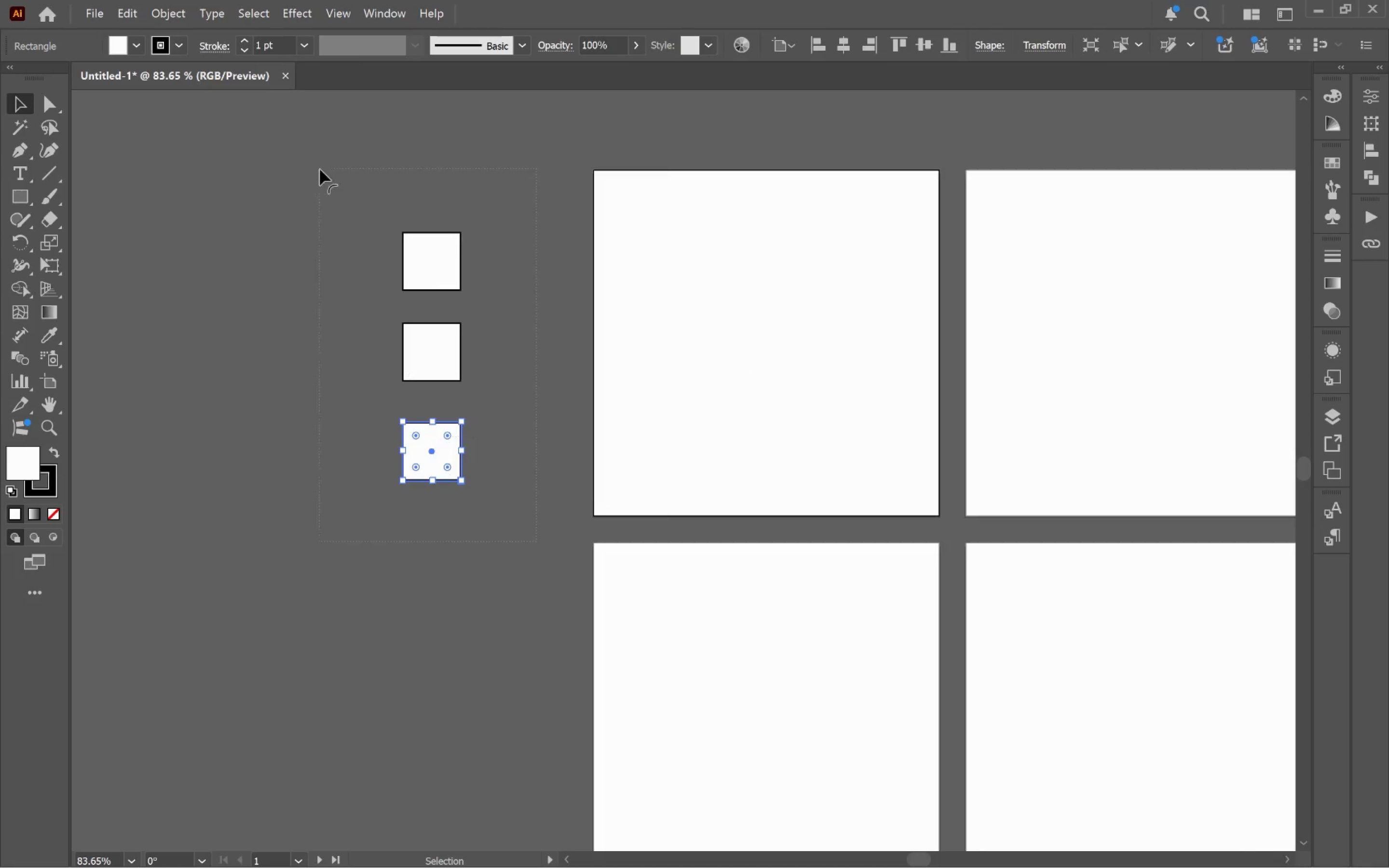 
hold_key(key=ShiftLeft, duration=0.73)
 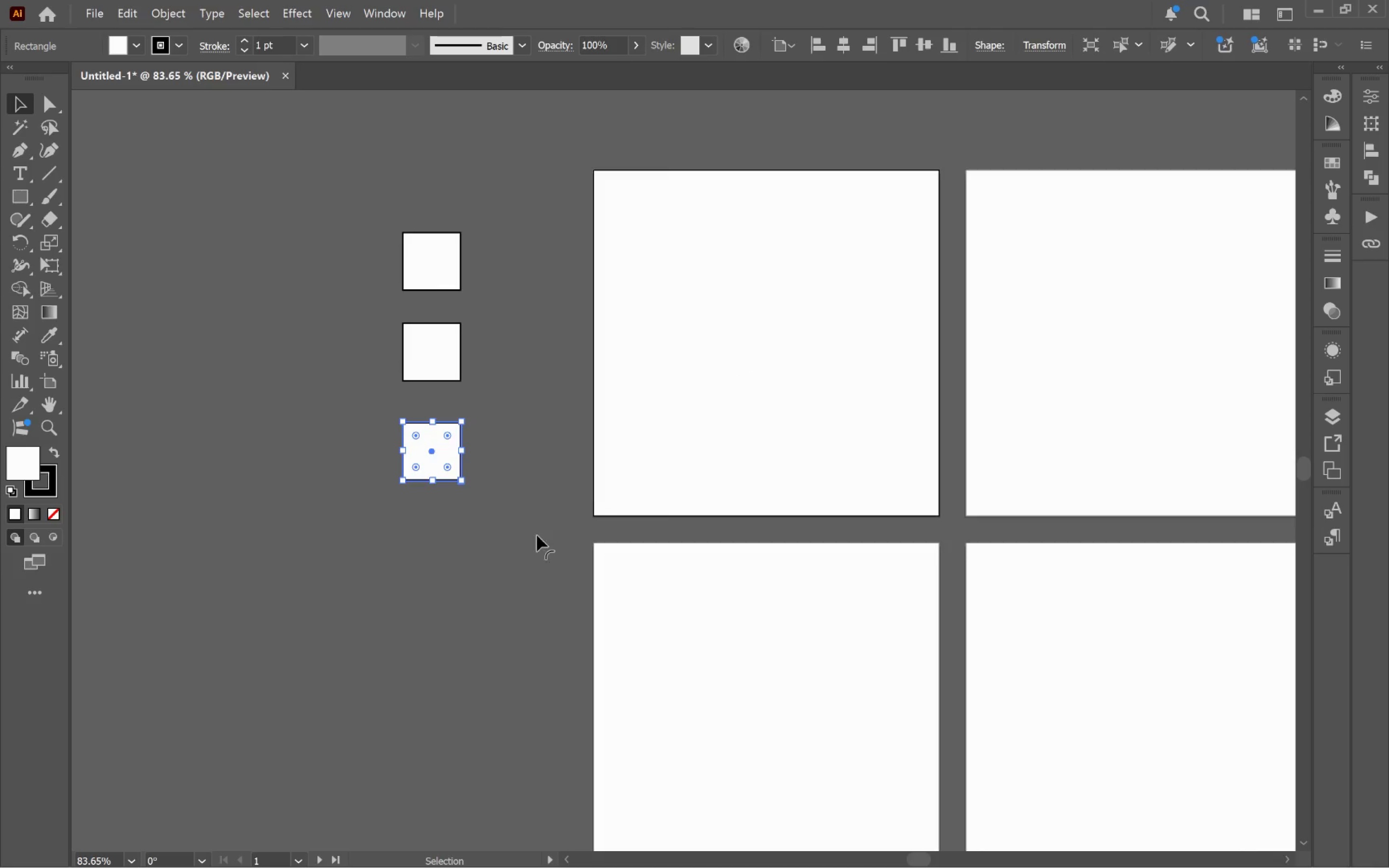 
left_click_drag(start_coordinate=[537, 542], to_coordinate=[316, 153])
 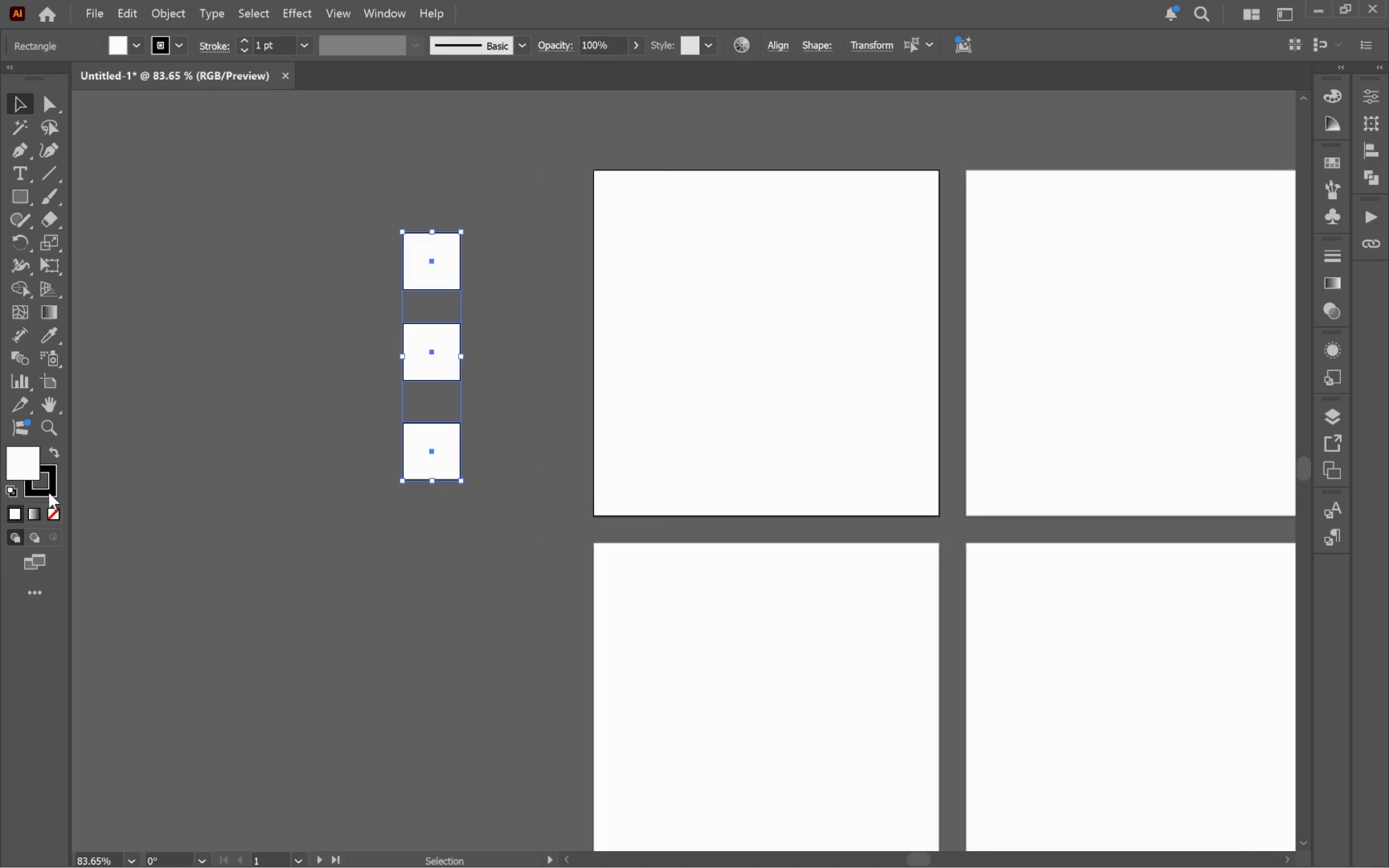 
double_click([54, 511])
 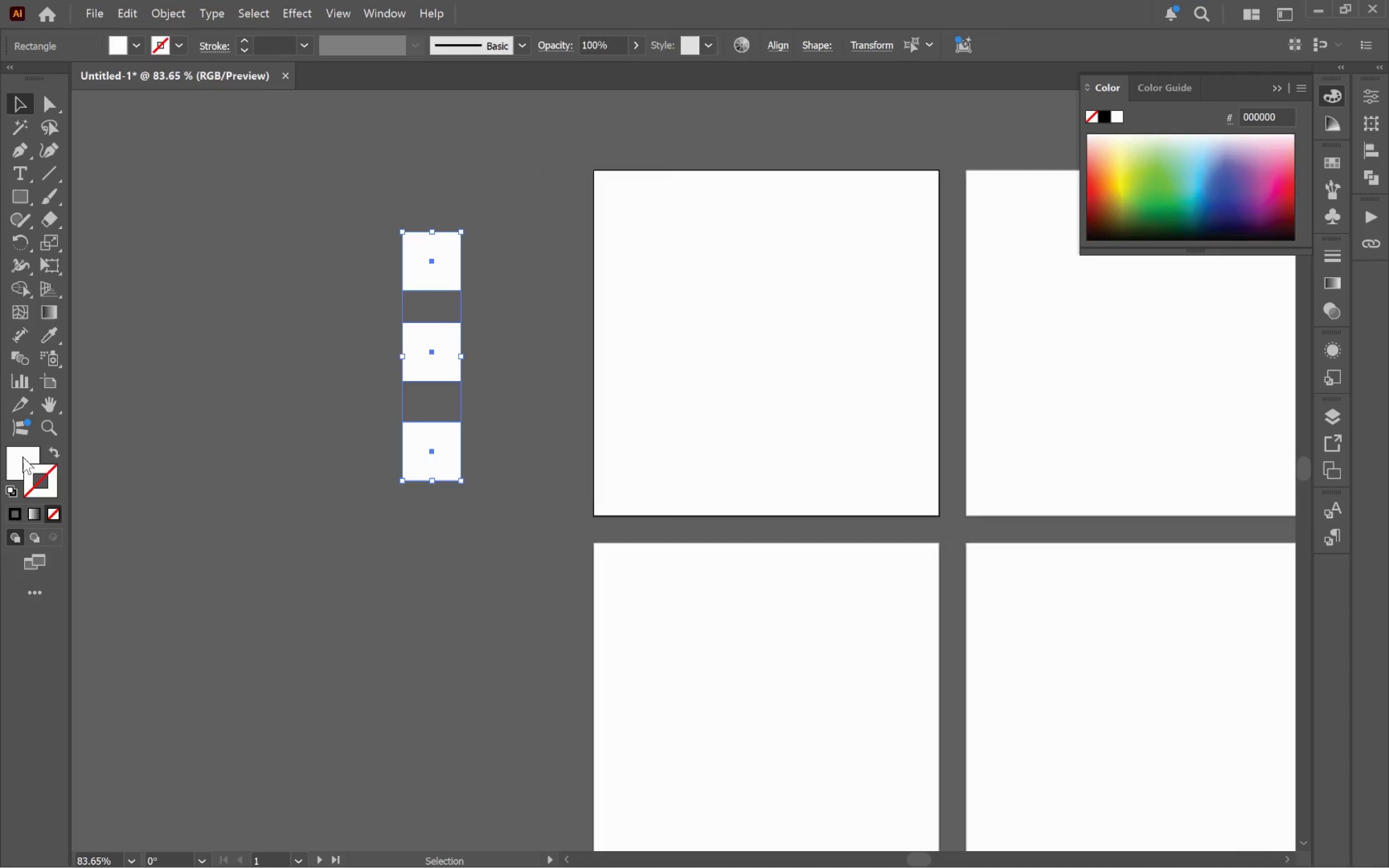 
left_click([22, 455])
 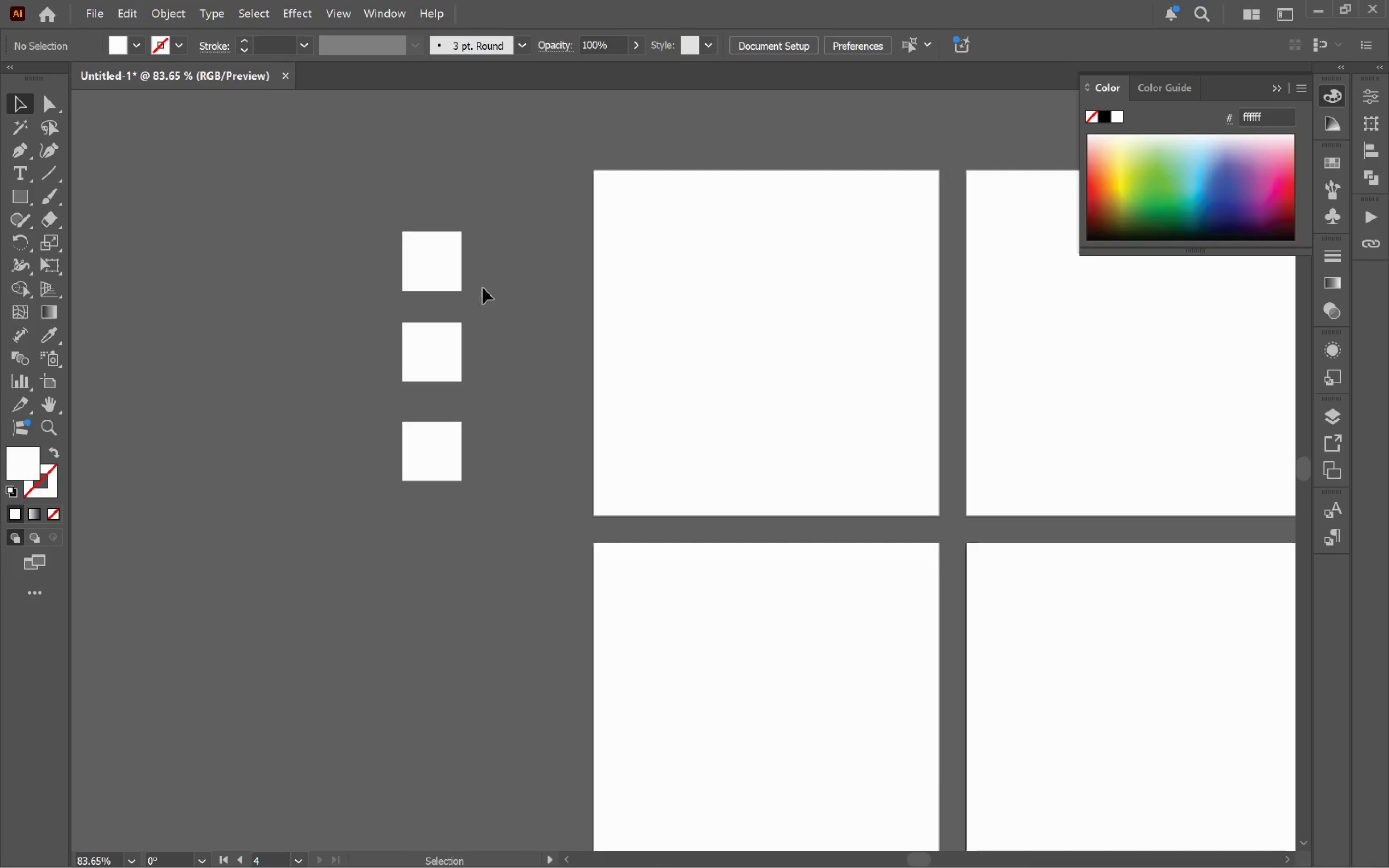 
double_click([473, 280])
 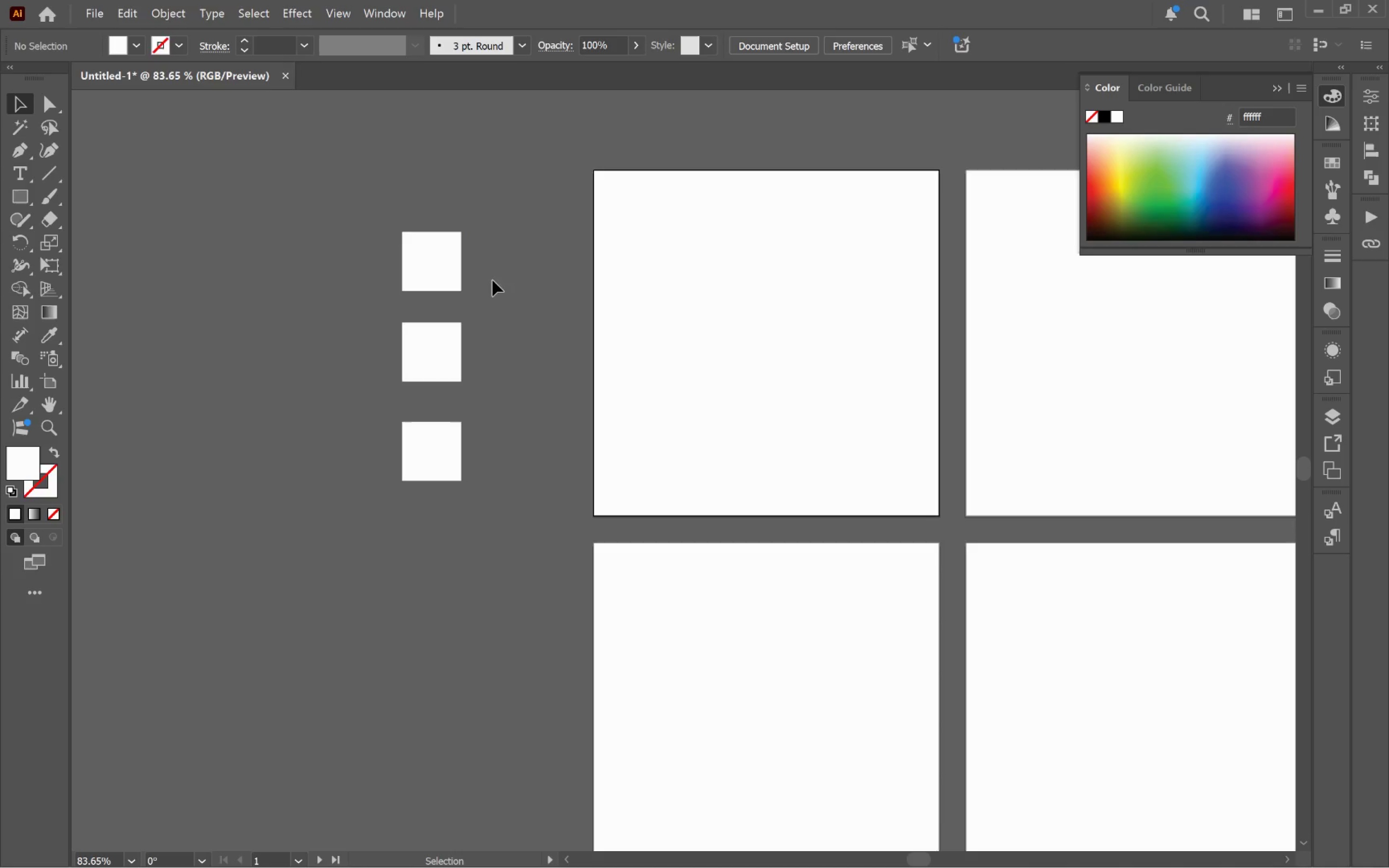 
left_click_drag(start_coordinate=[486, 269], to_coordinate=[434, 402])
 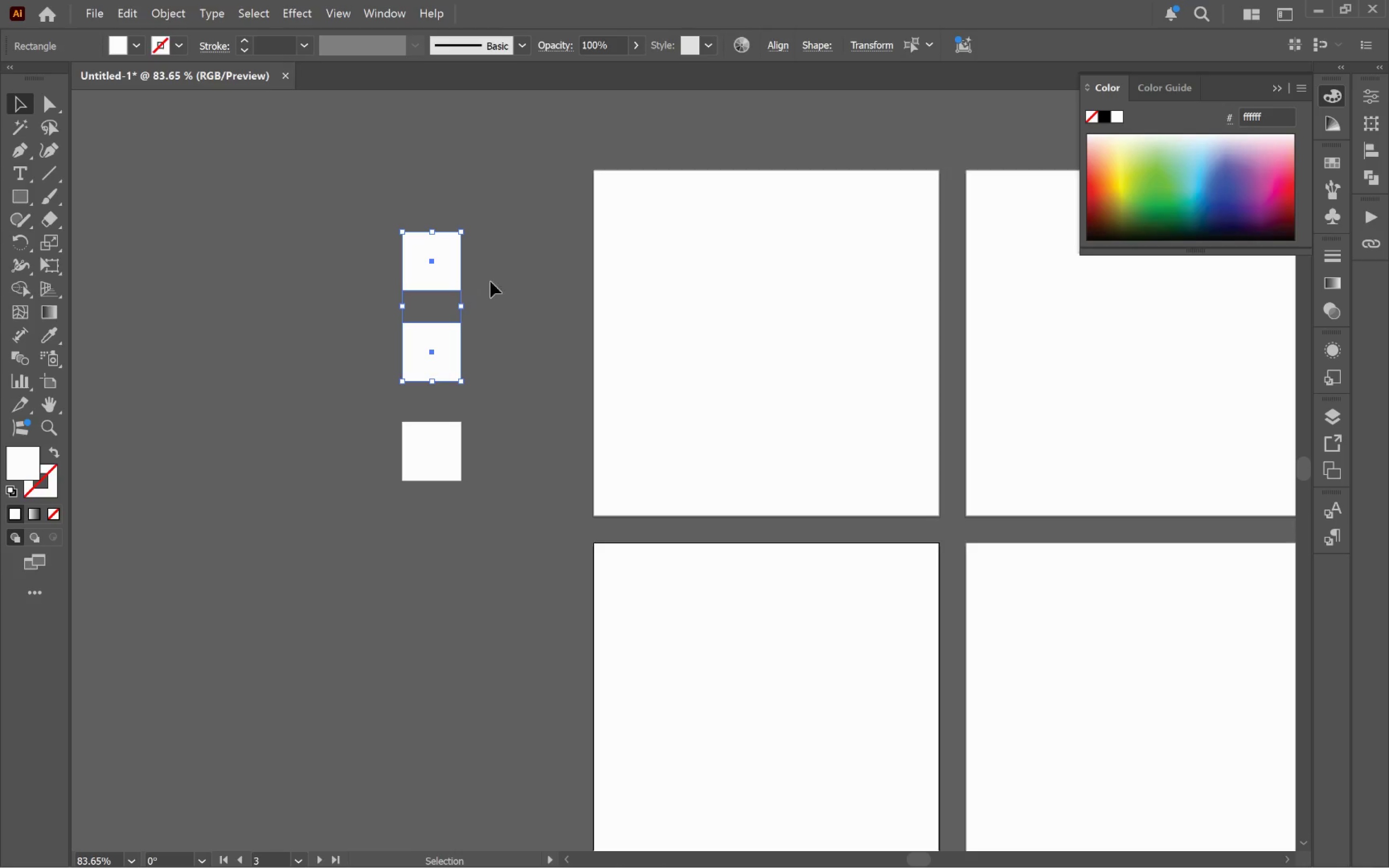 
left_click_drag(start_coordinate=[465, 245], to_coordinate=[483, 296])
 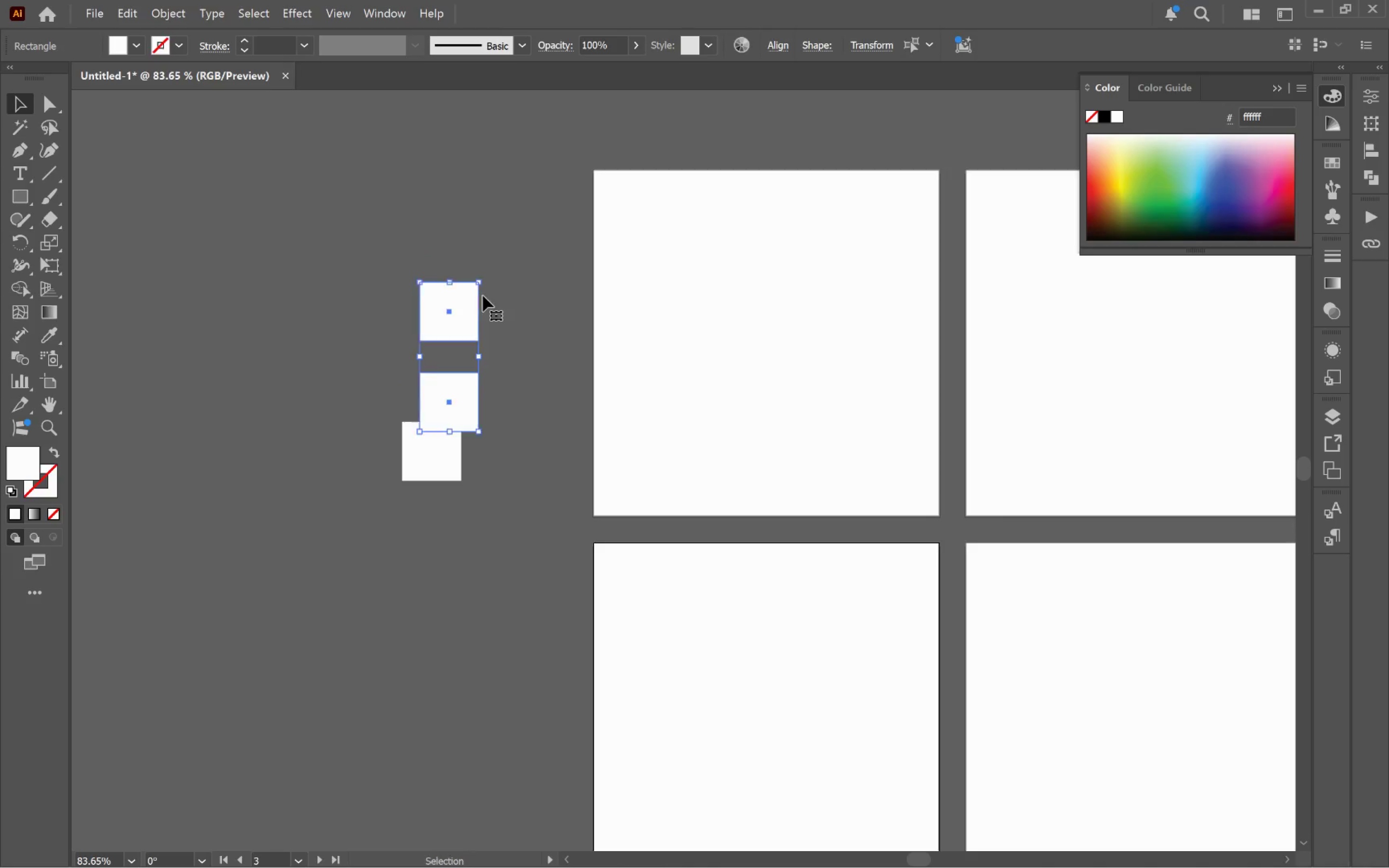 
key(Control+Z)
 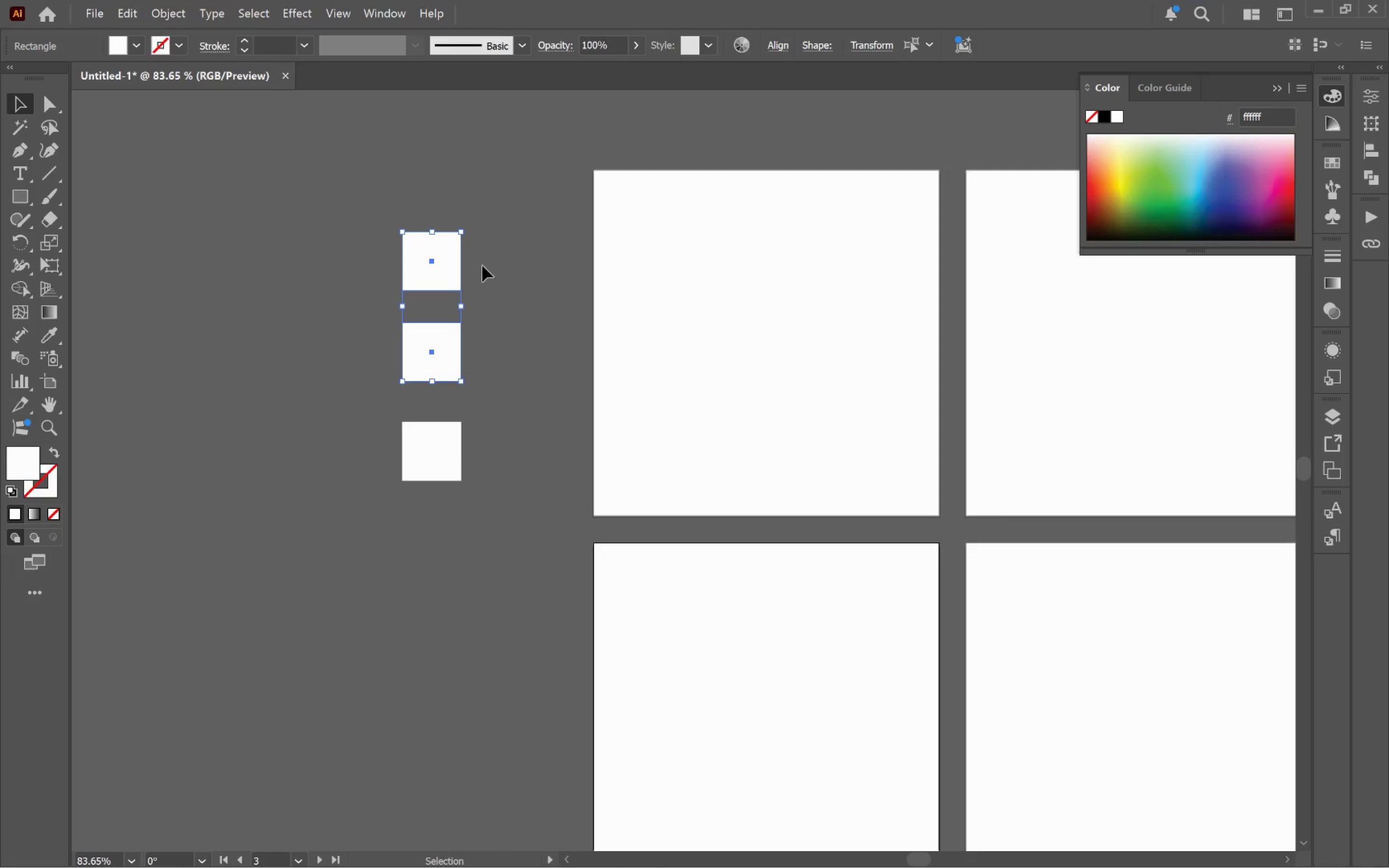 
left_click_drag(start_coordinate=[483, 264], to_coordinate=[398, 473])
 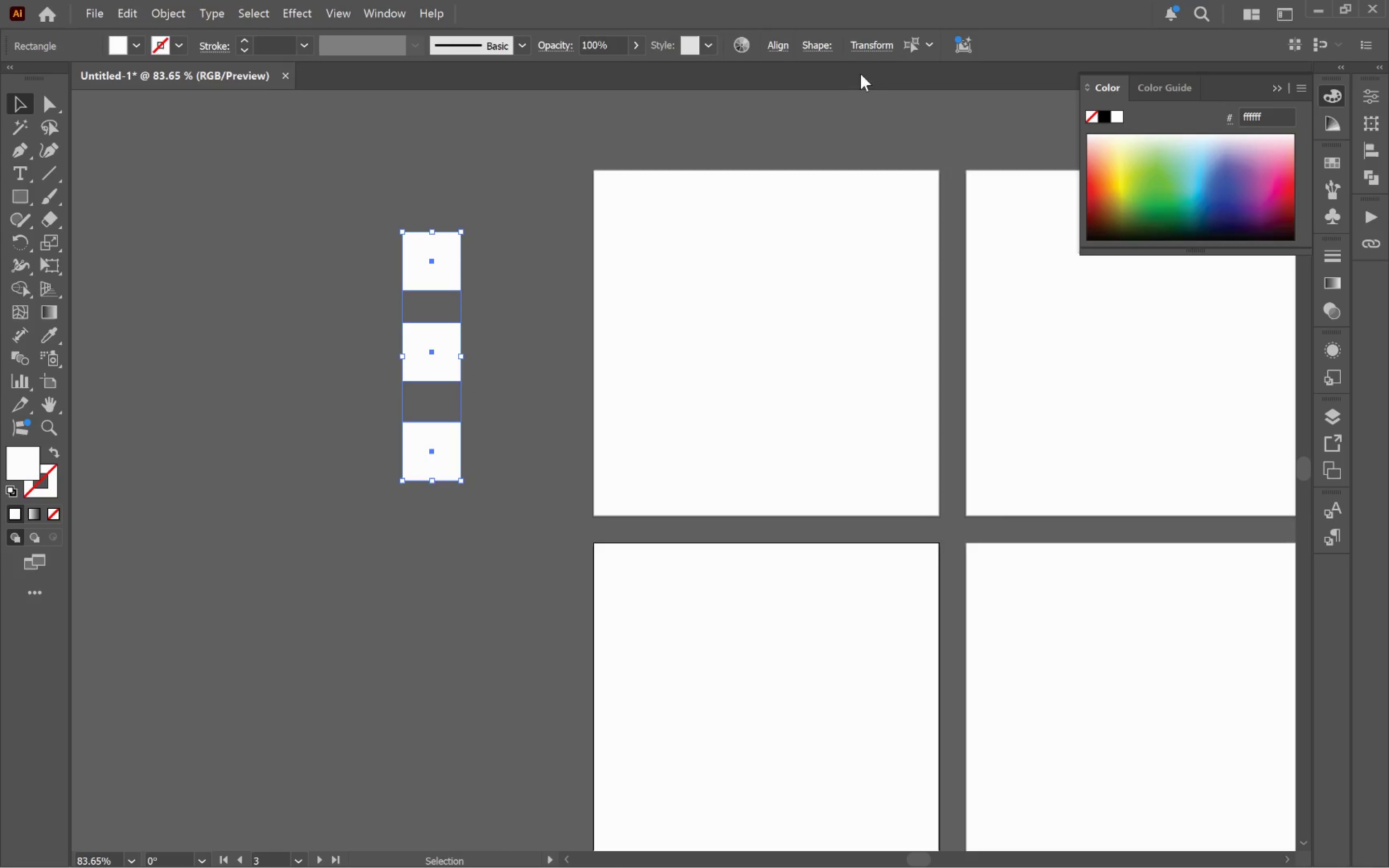 
left_click([782, 44])
 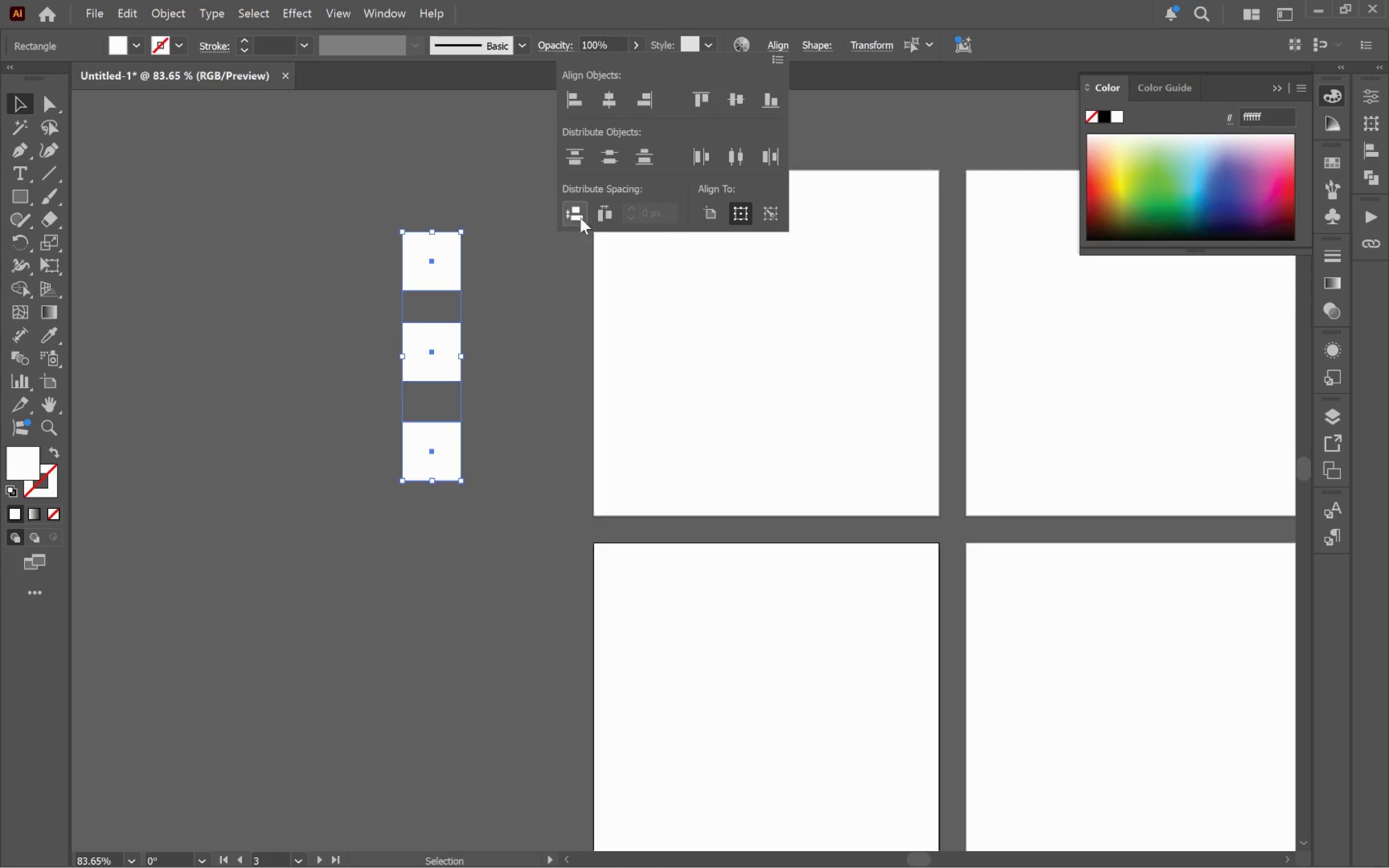 
left_click([572, 216])
 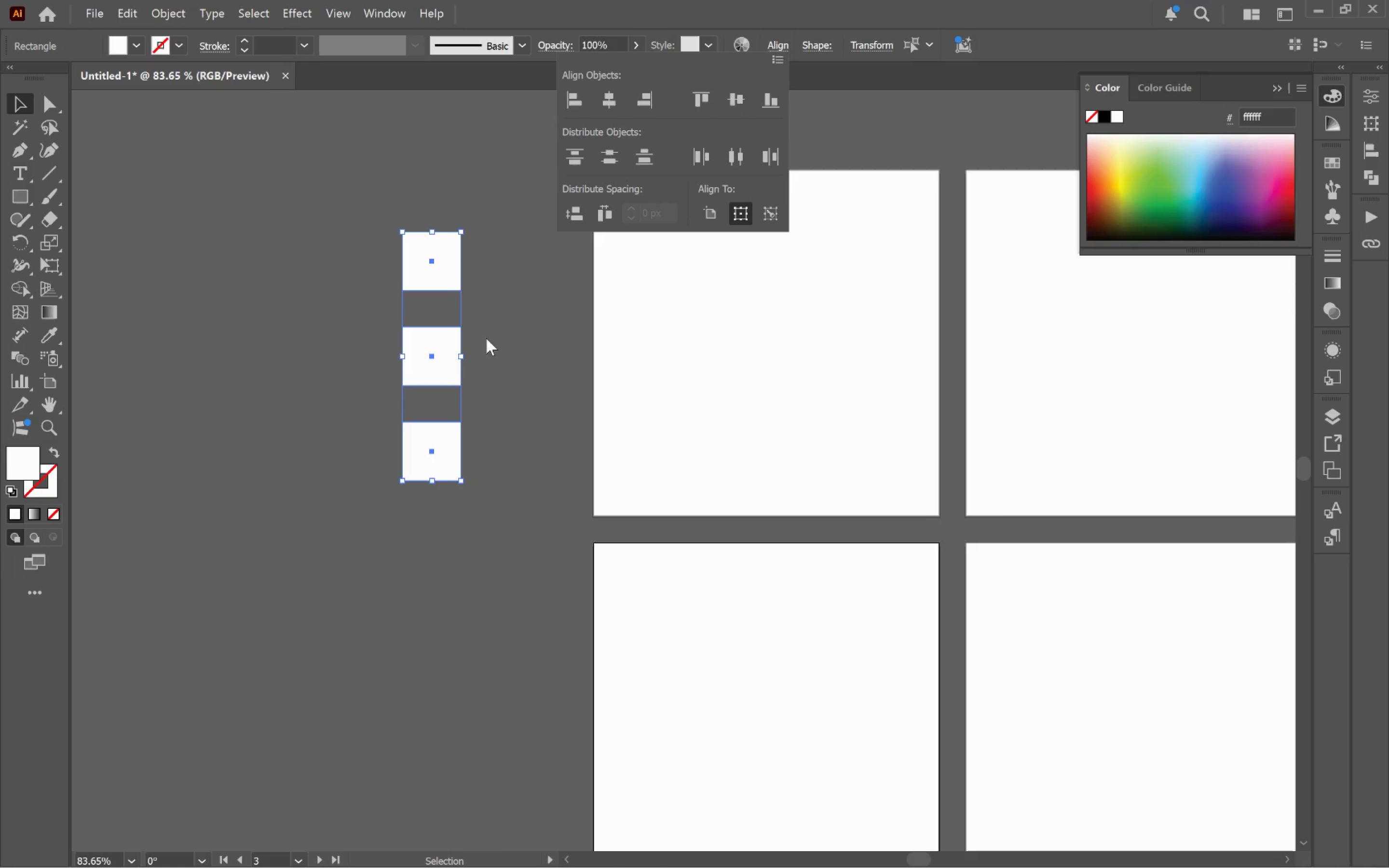 
left_click([513, 344])
 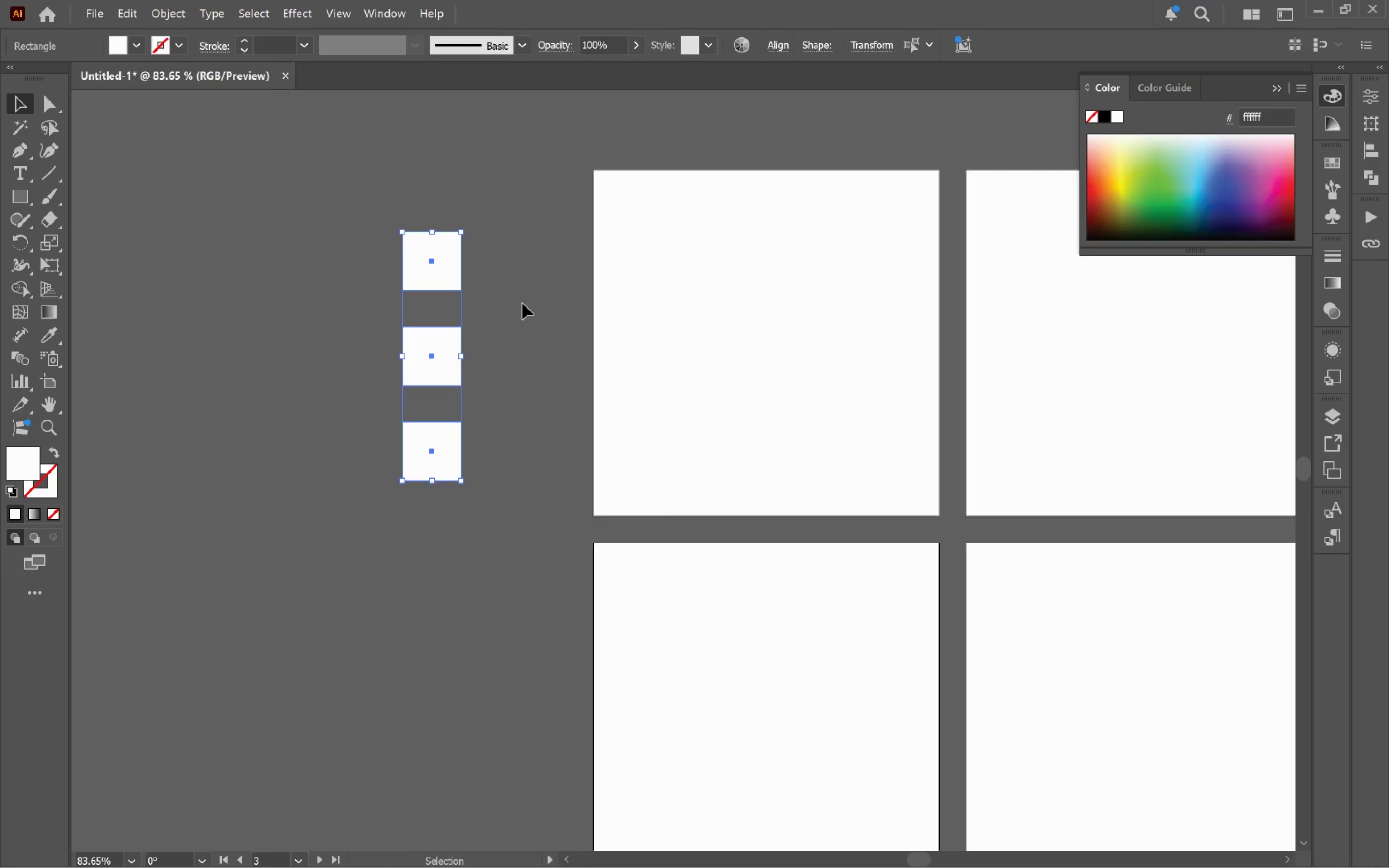 
left_click([522, 303])
 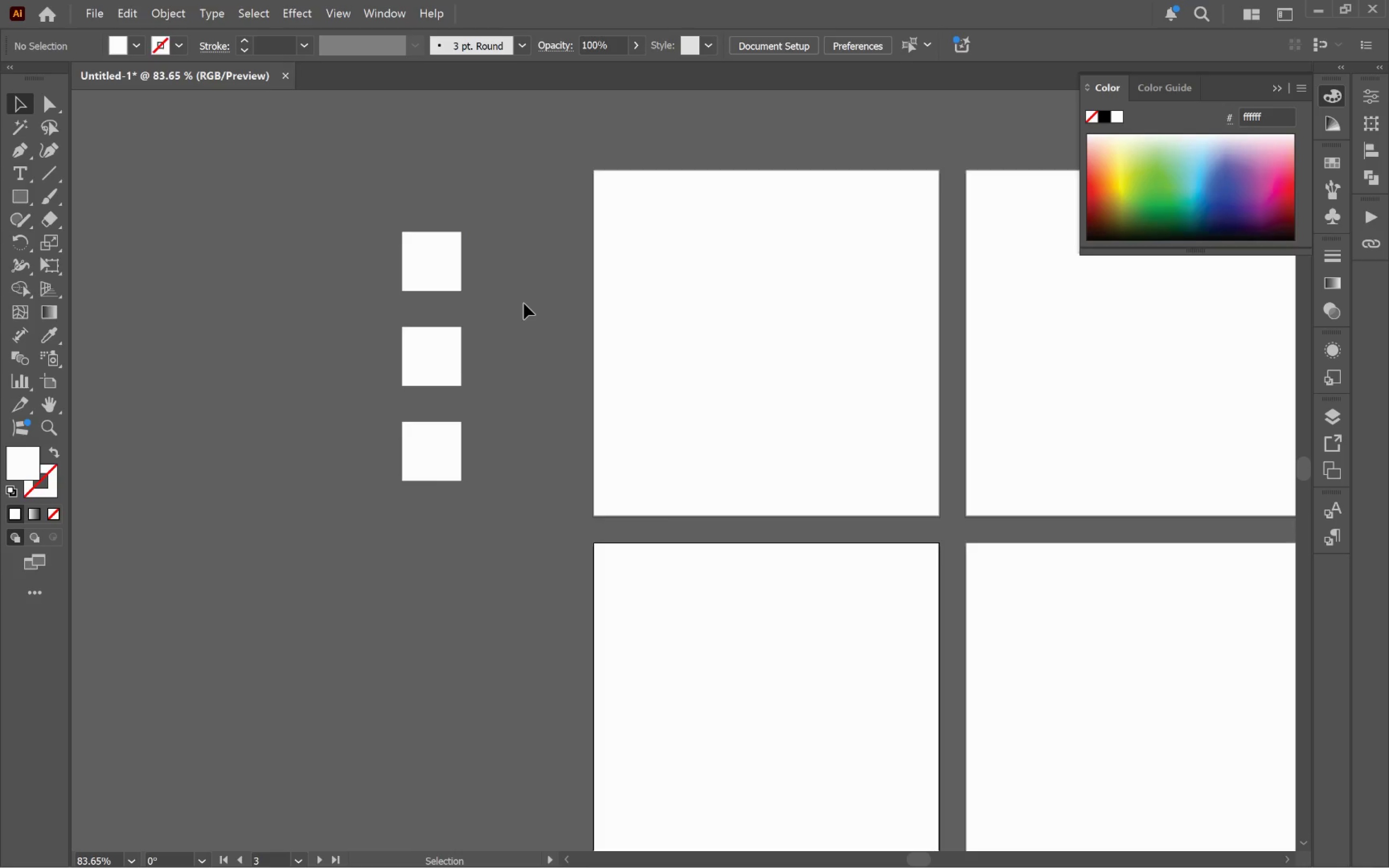 
key(Alt+Tab)